 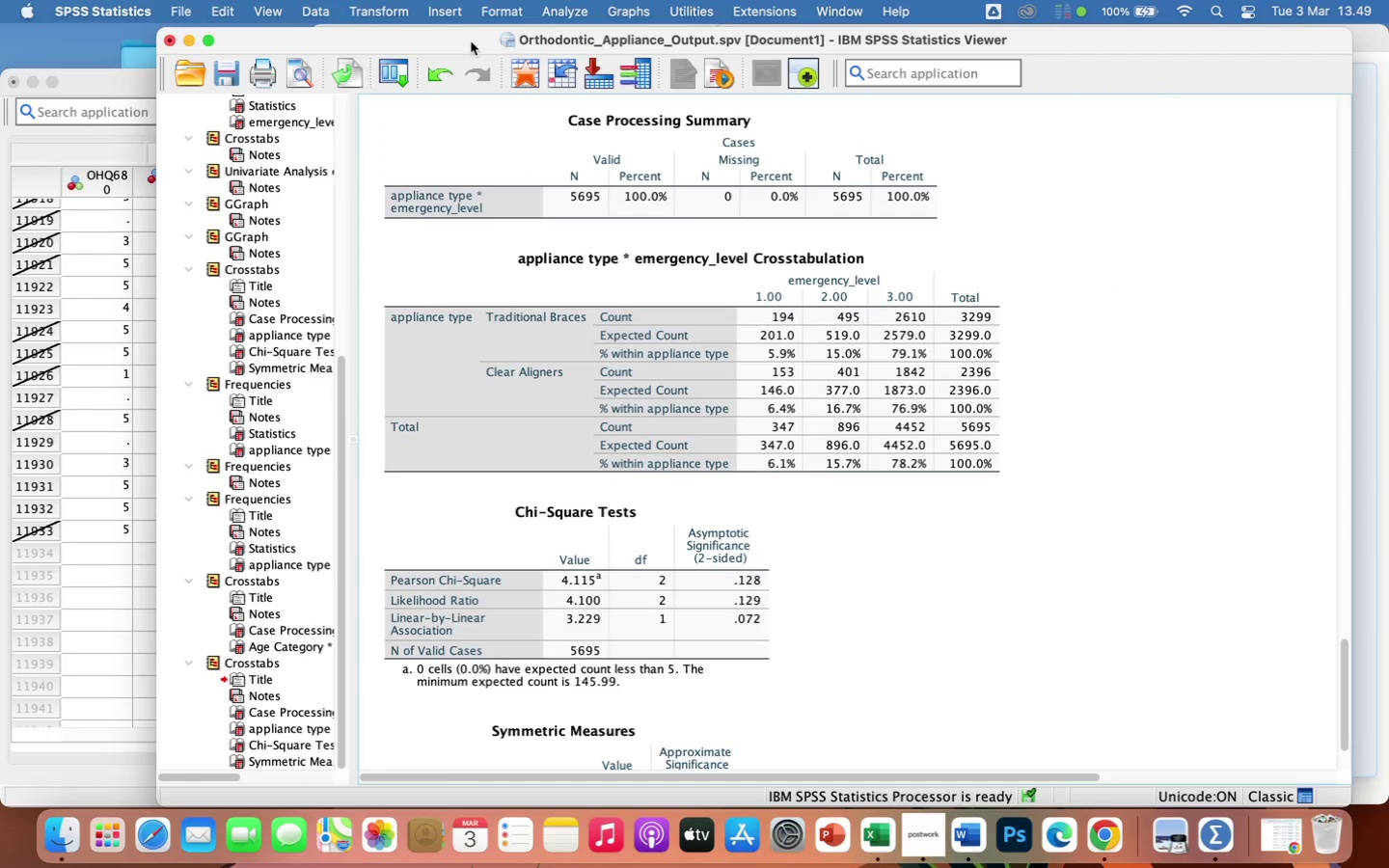 
left_click([130, 83])
 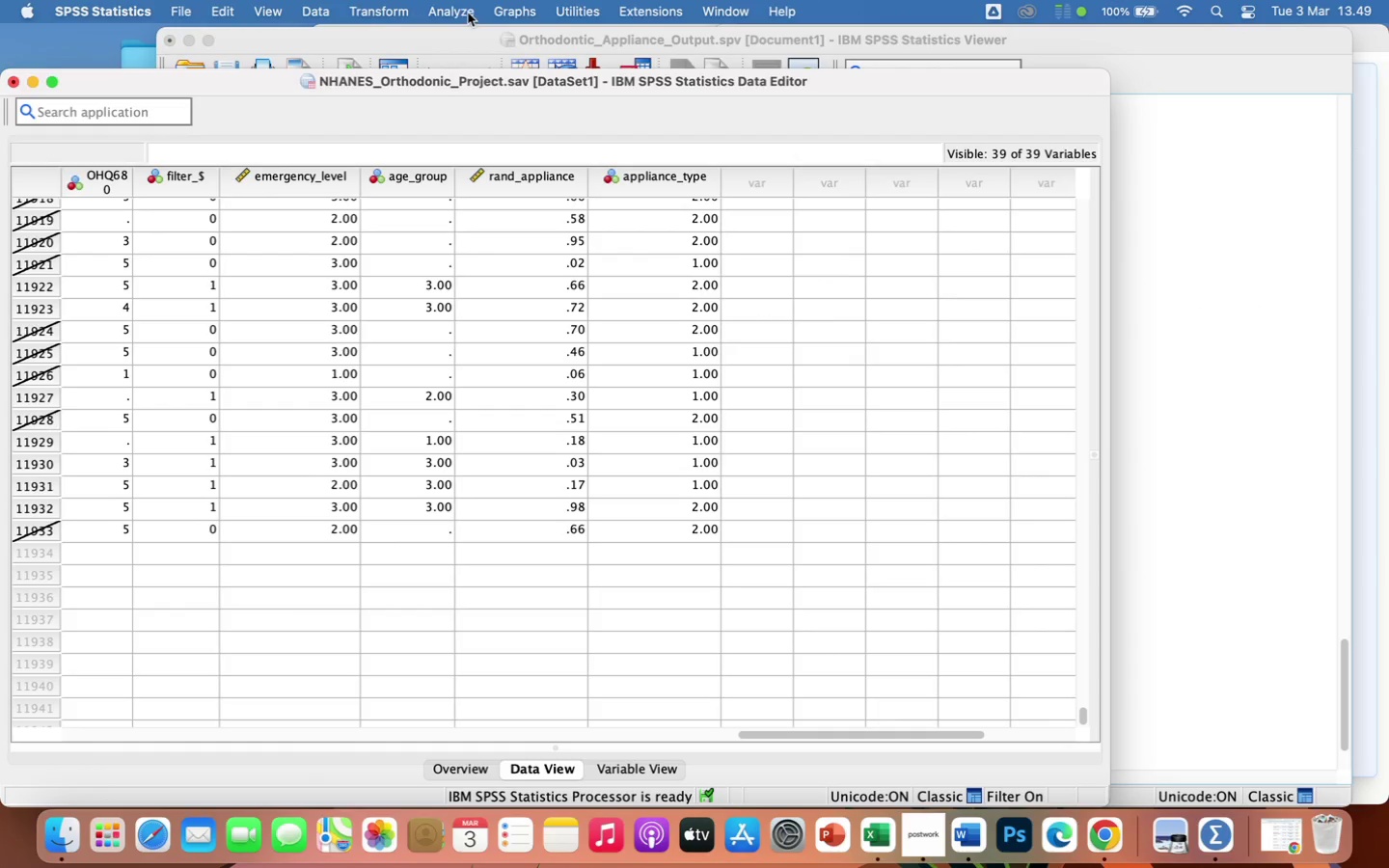 
left_click([456, 11])
 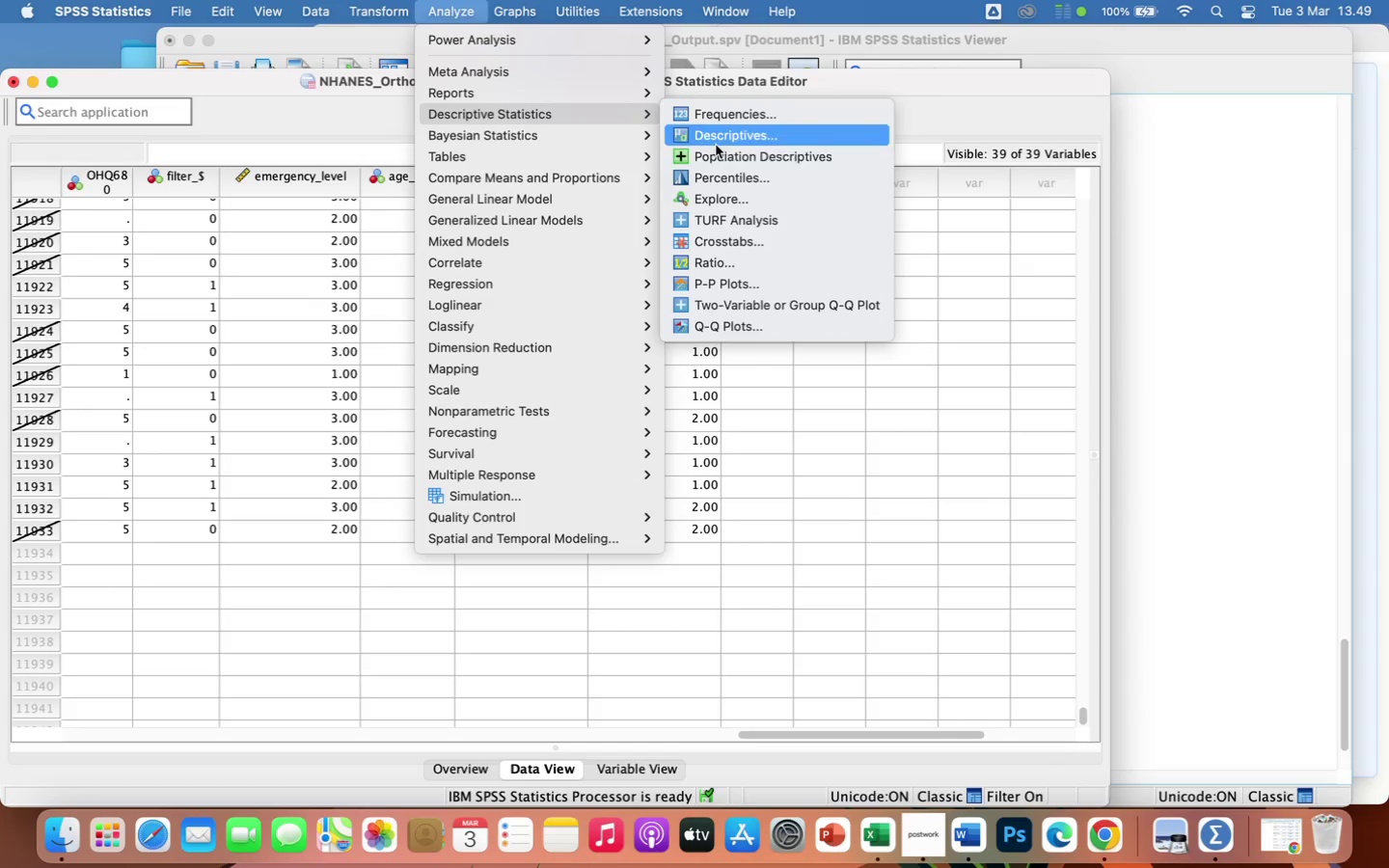 
wait(24.83)
 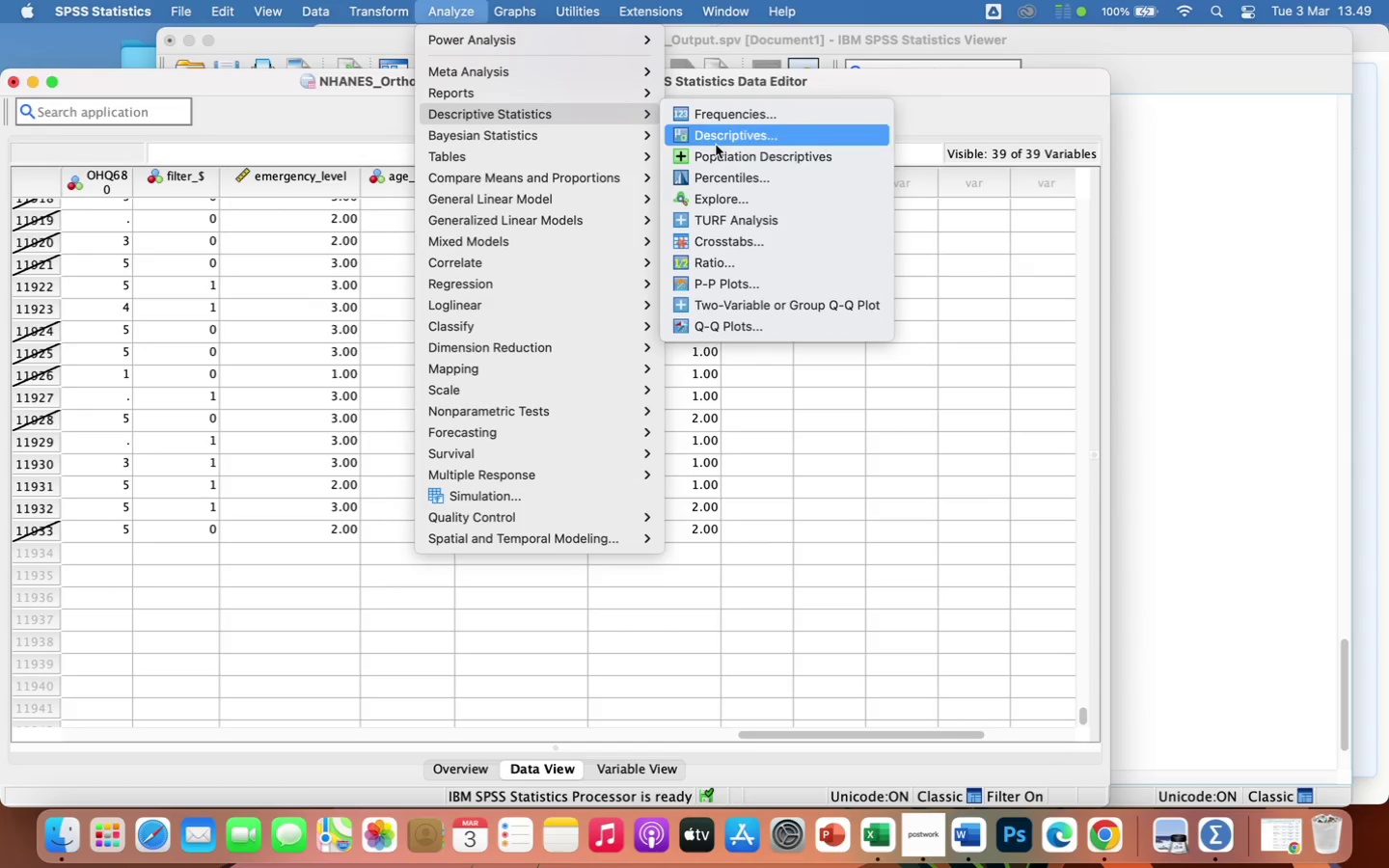 
left_click([734, 240])
 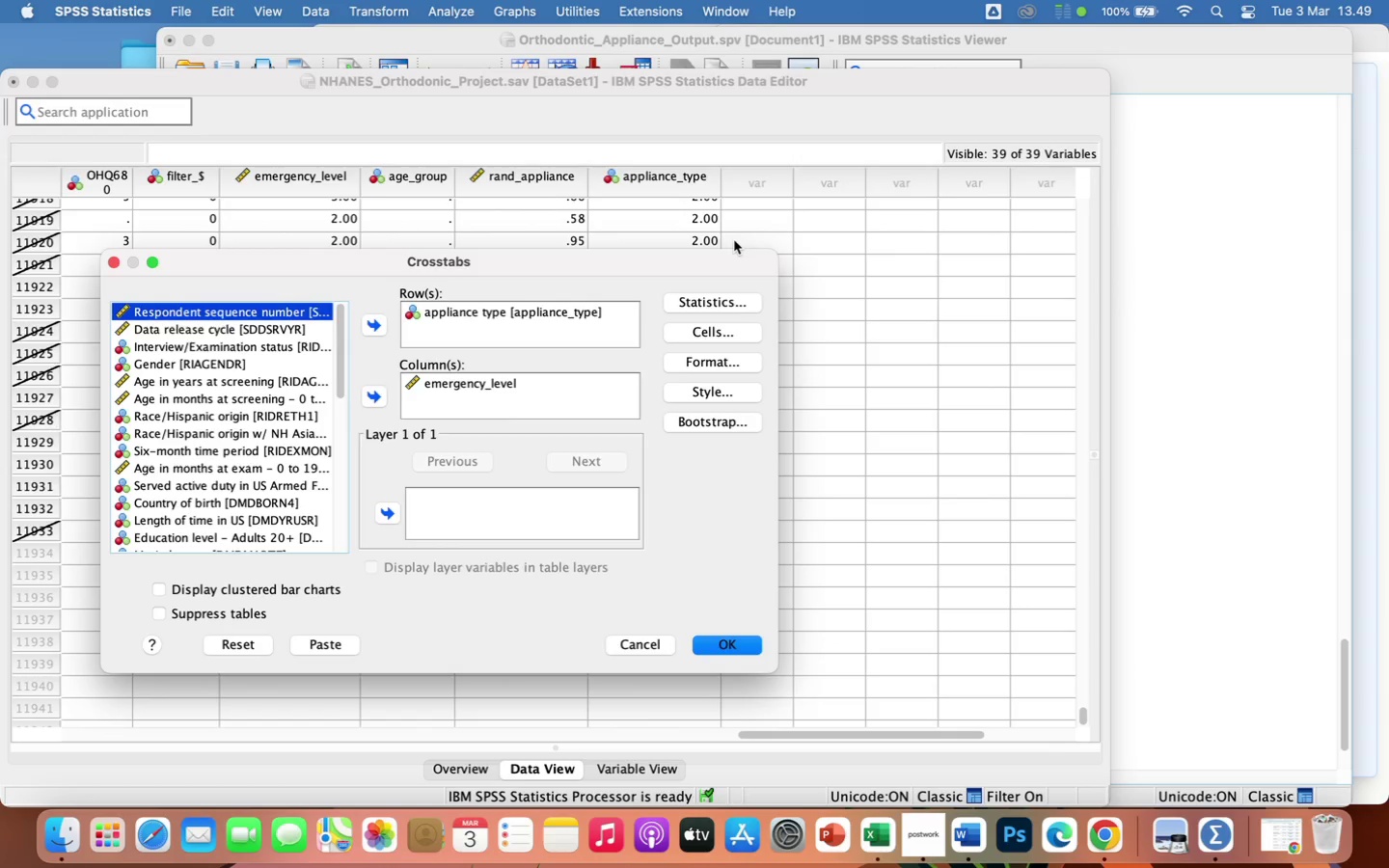 
wait(20.68)
 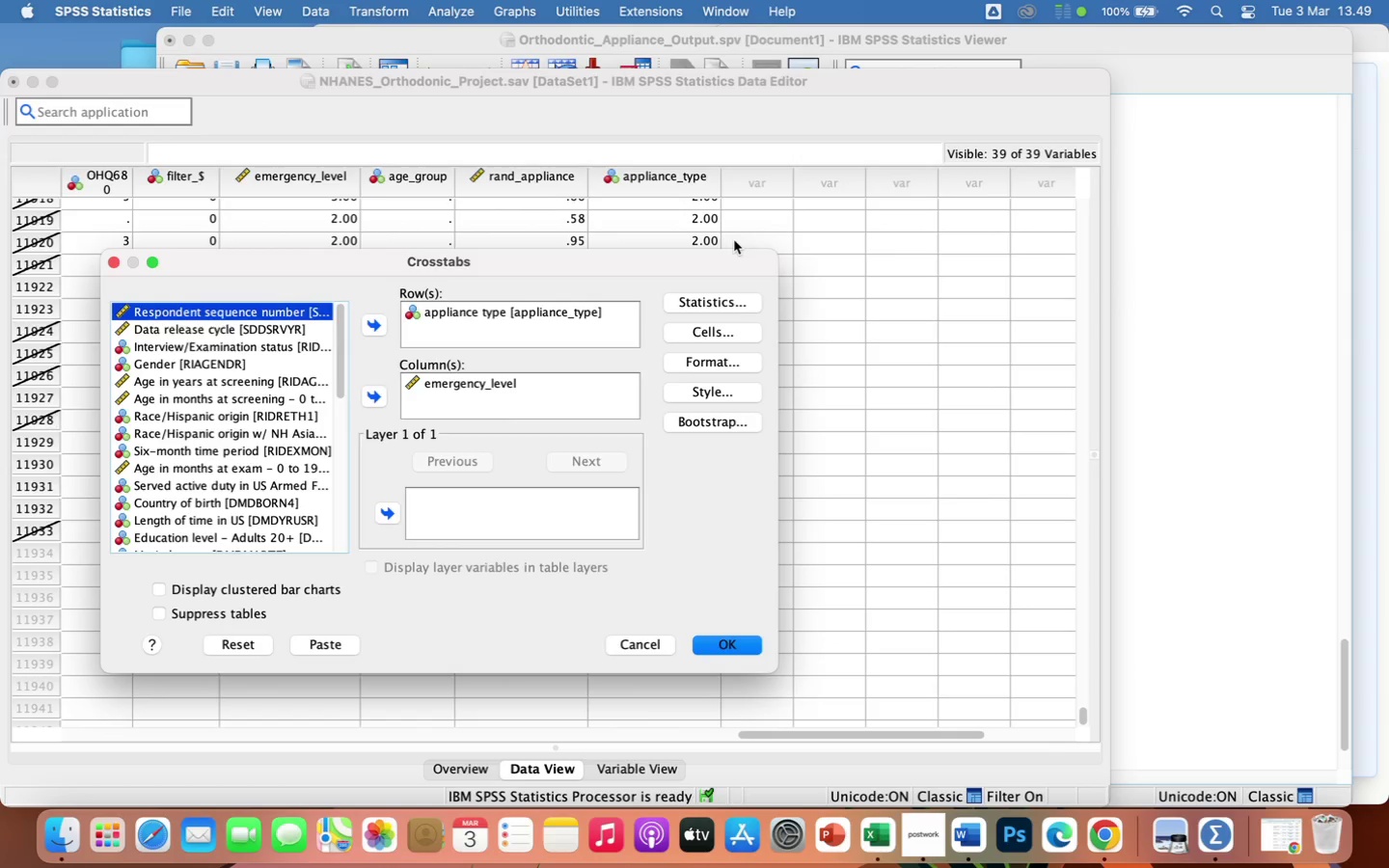 
left_click([259, 643])
 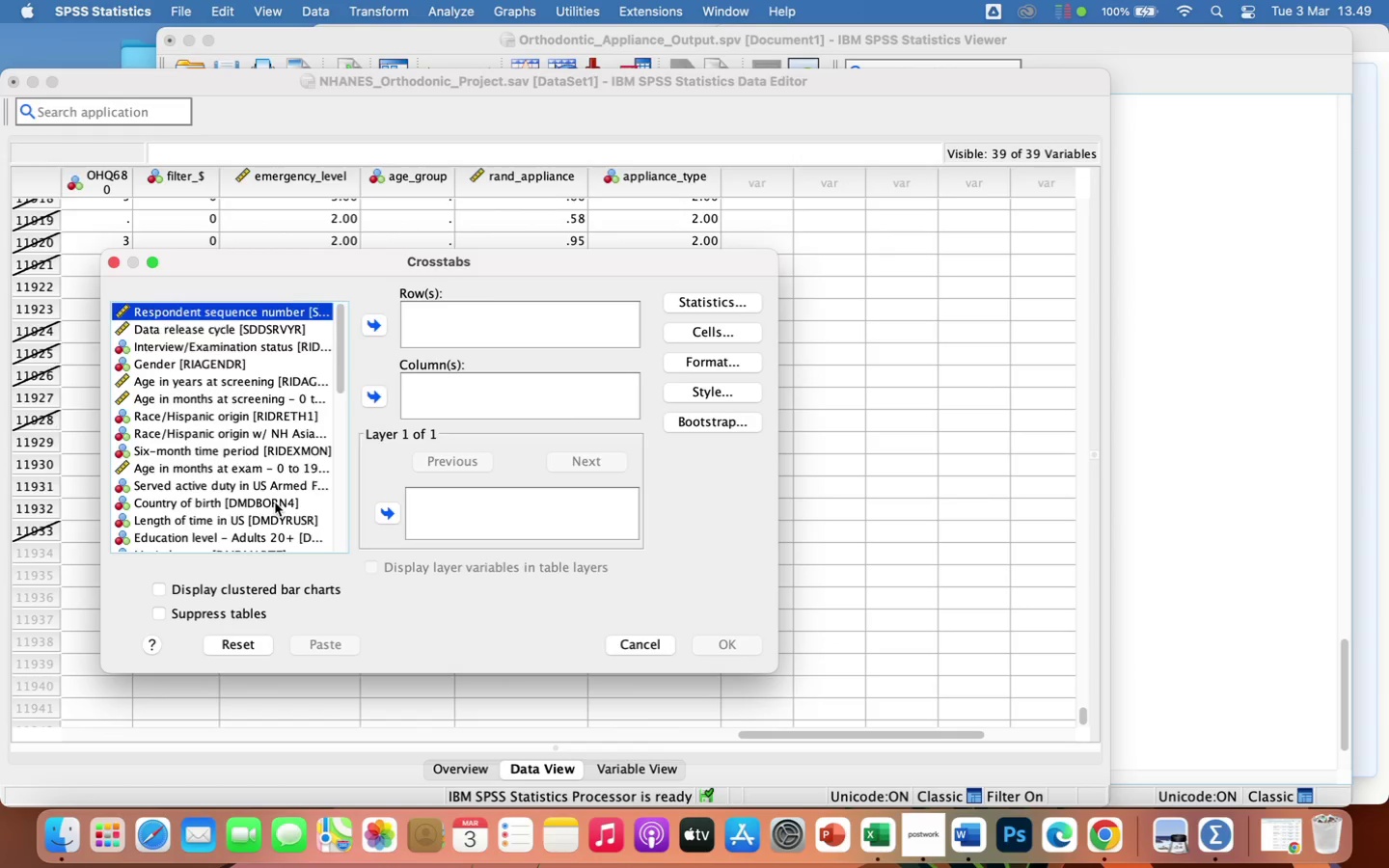 
scroll: coordinate [275, 502], scroll_direction: down, amount: 47.0
 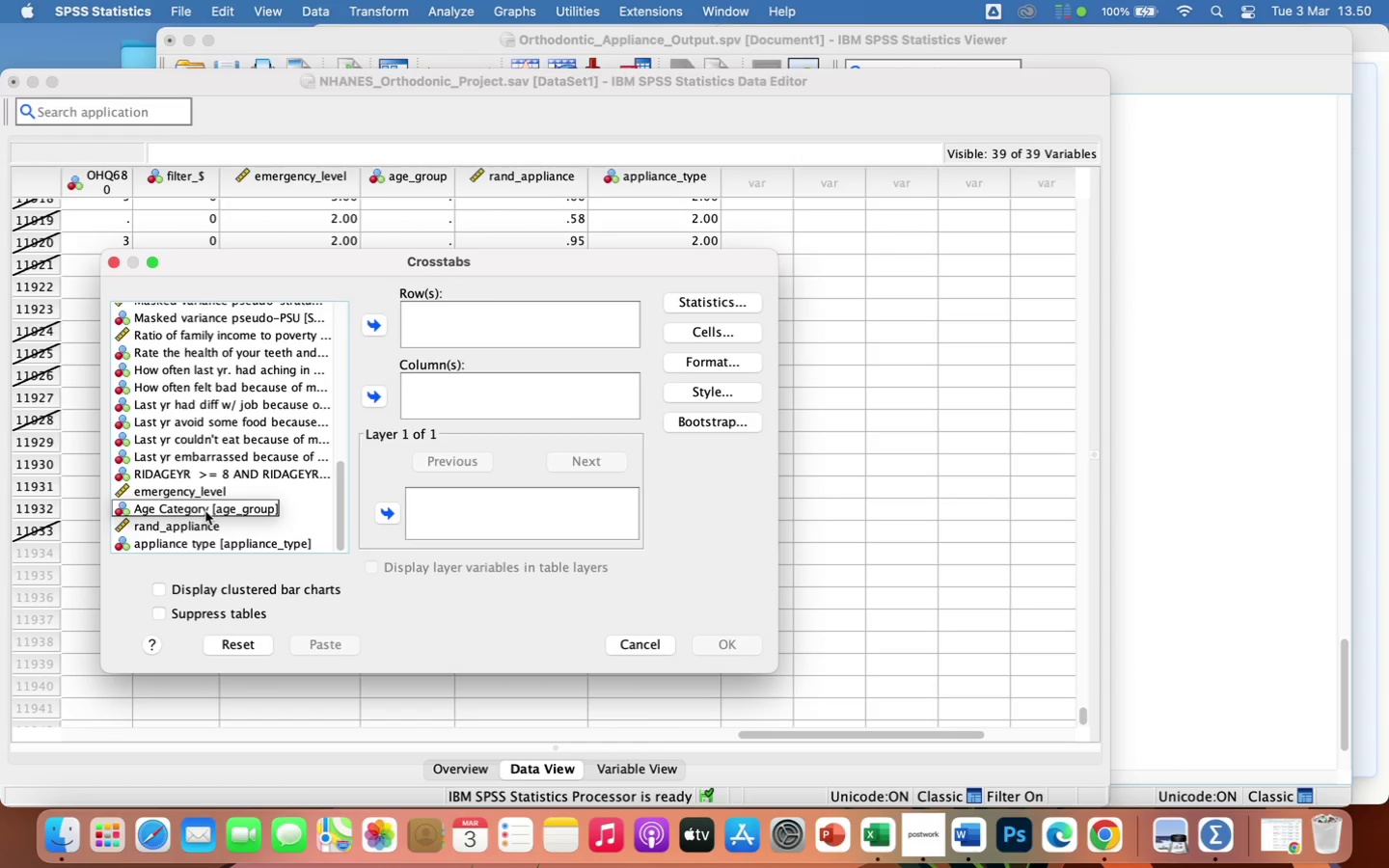 
left_click([205, 511])
 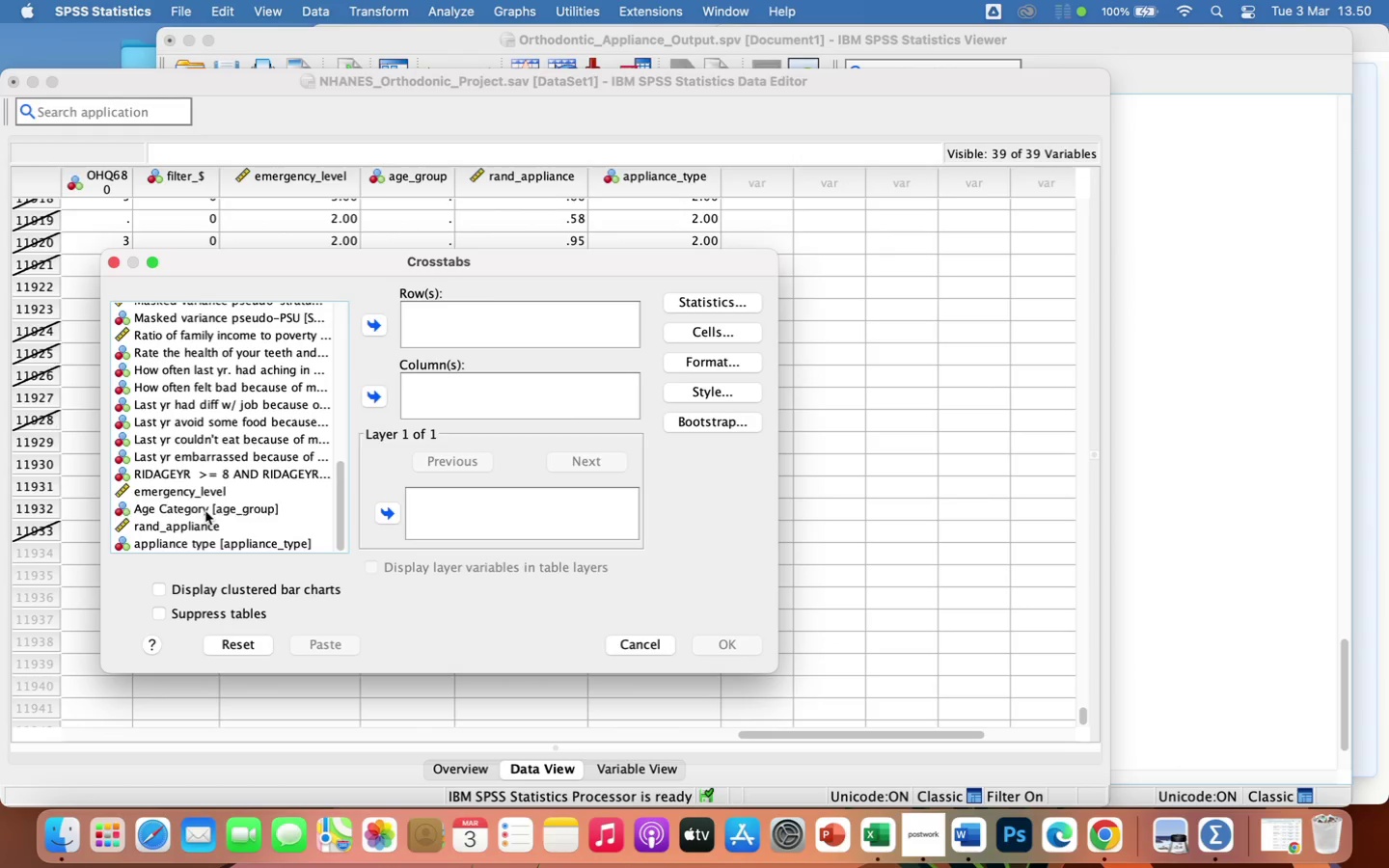 
double_click([205, 511])
 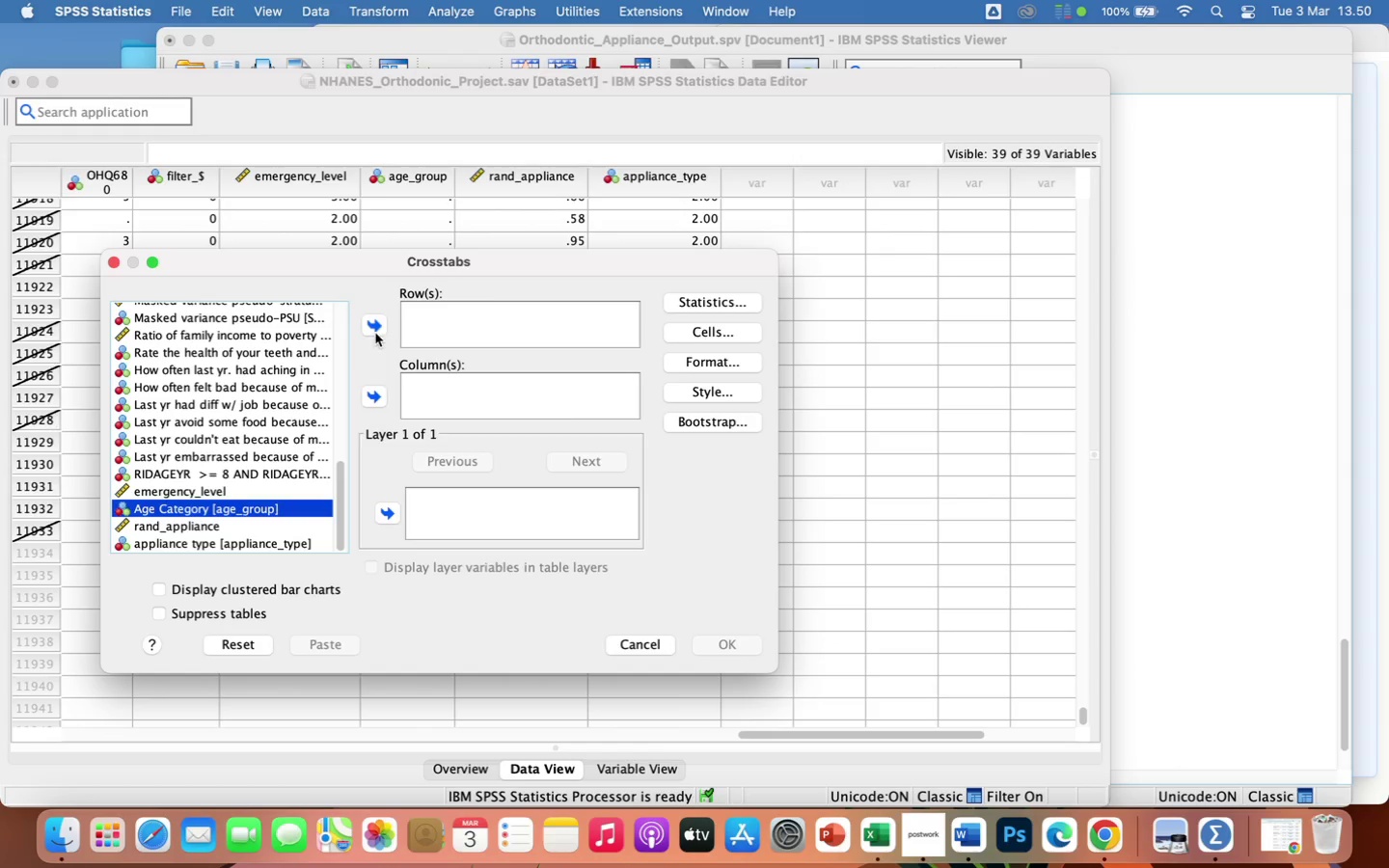 
left_click([375, 332])
 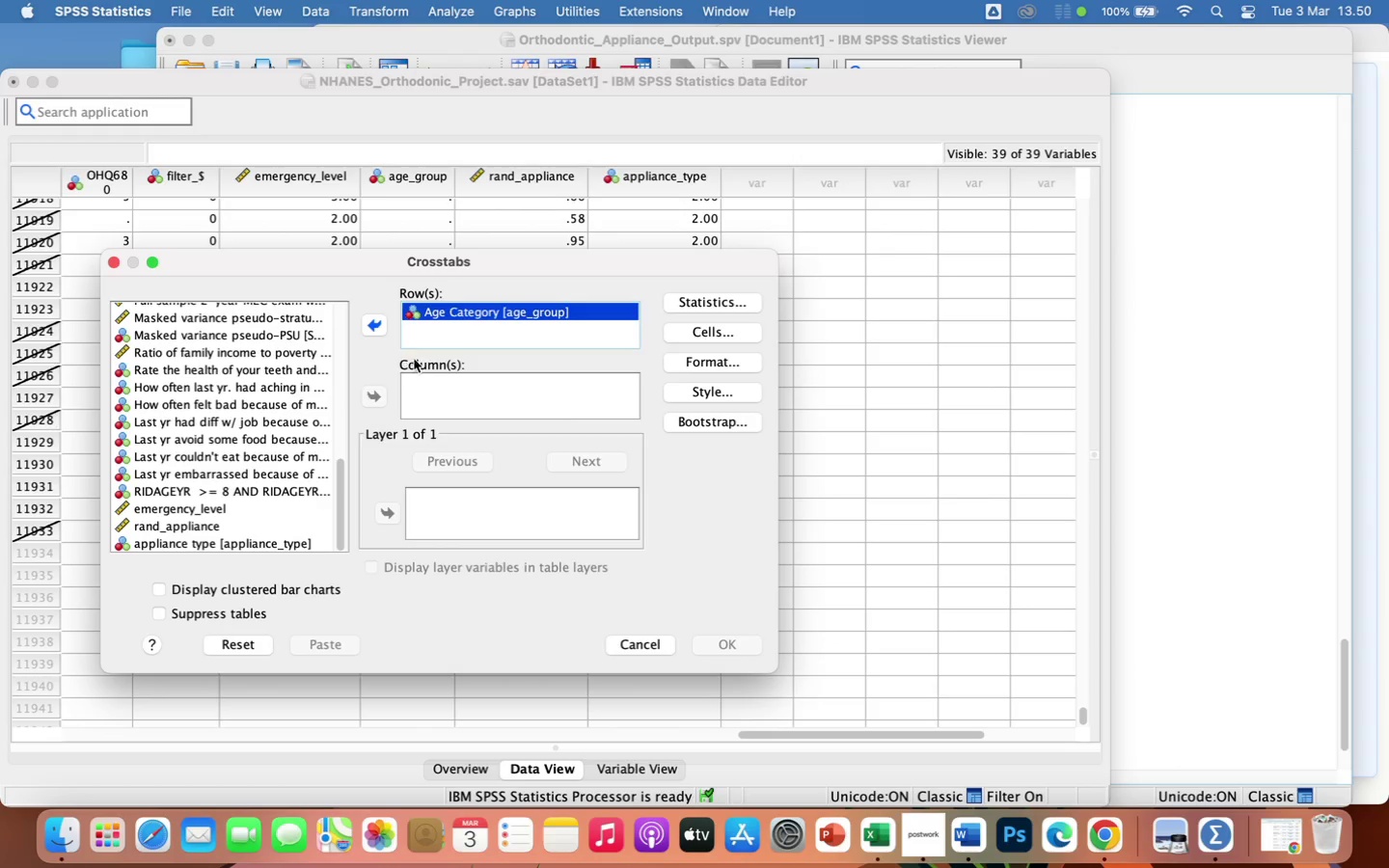 
scroll: coordinate [295, 509], scroll_direction: down, amount: 35.0
 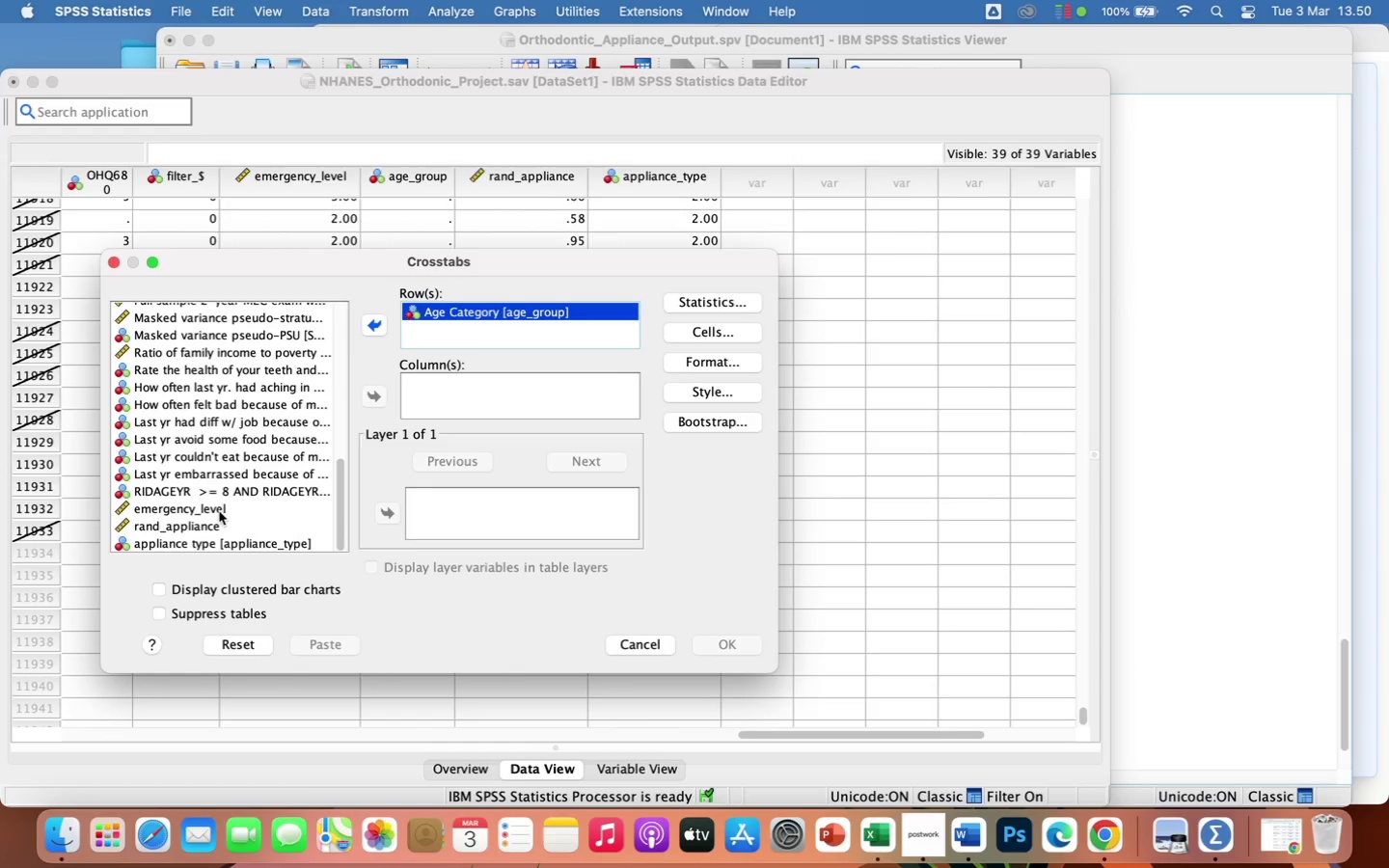 
double_click([219, 511])
 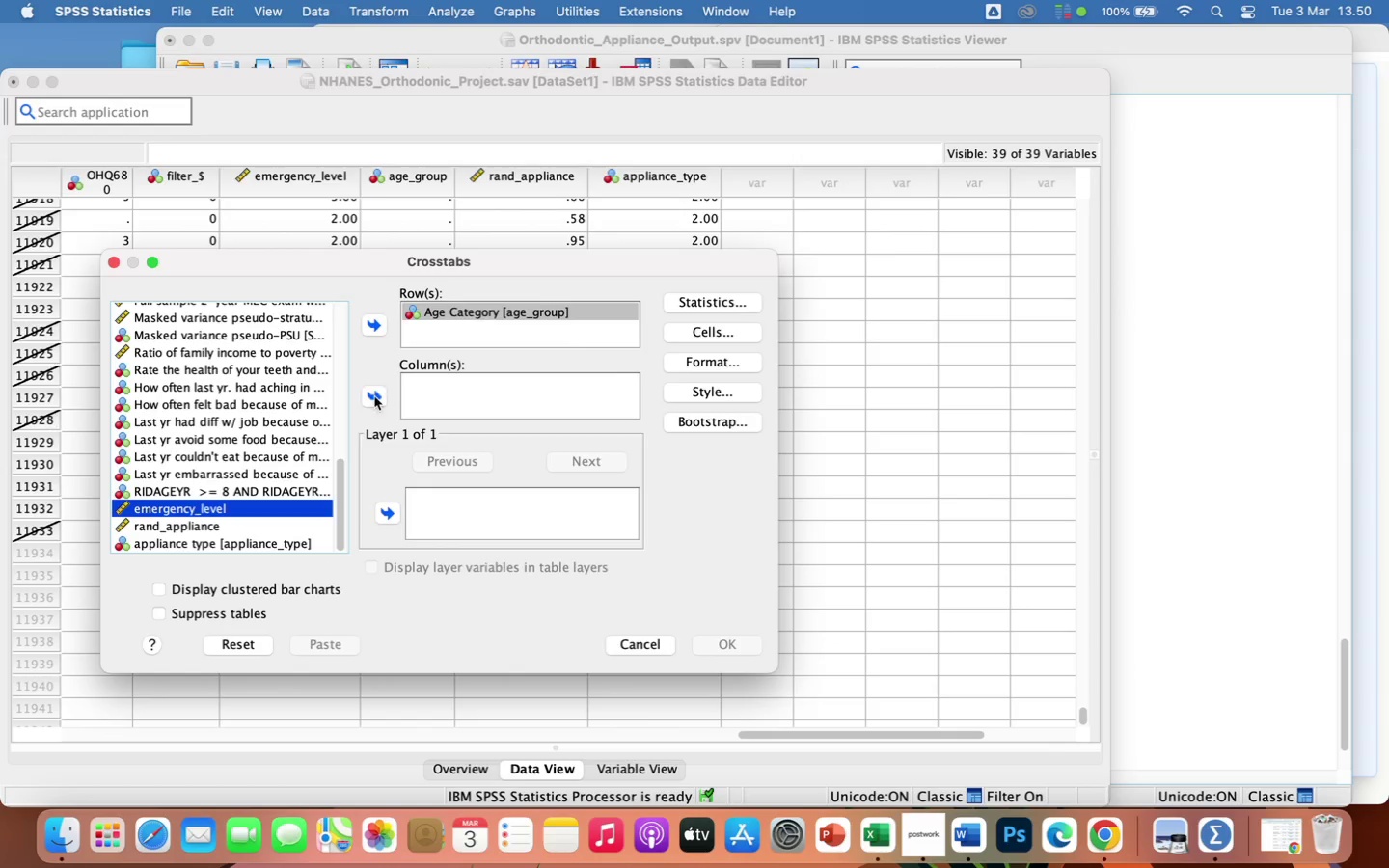 
left_click([369, 397])
 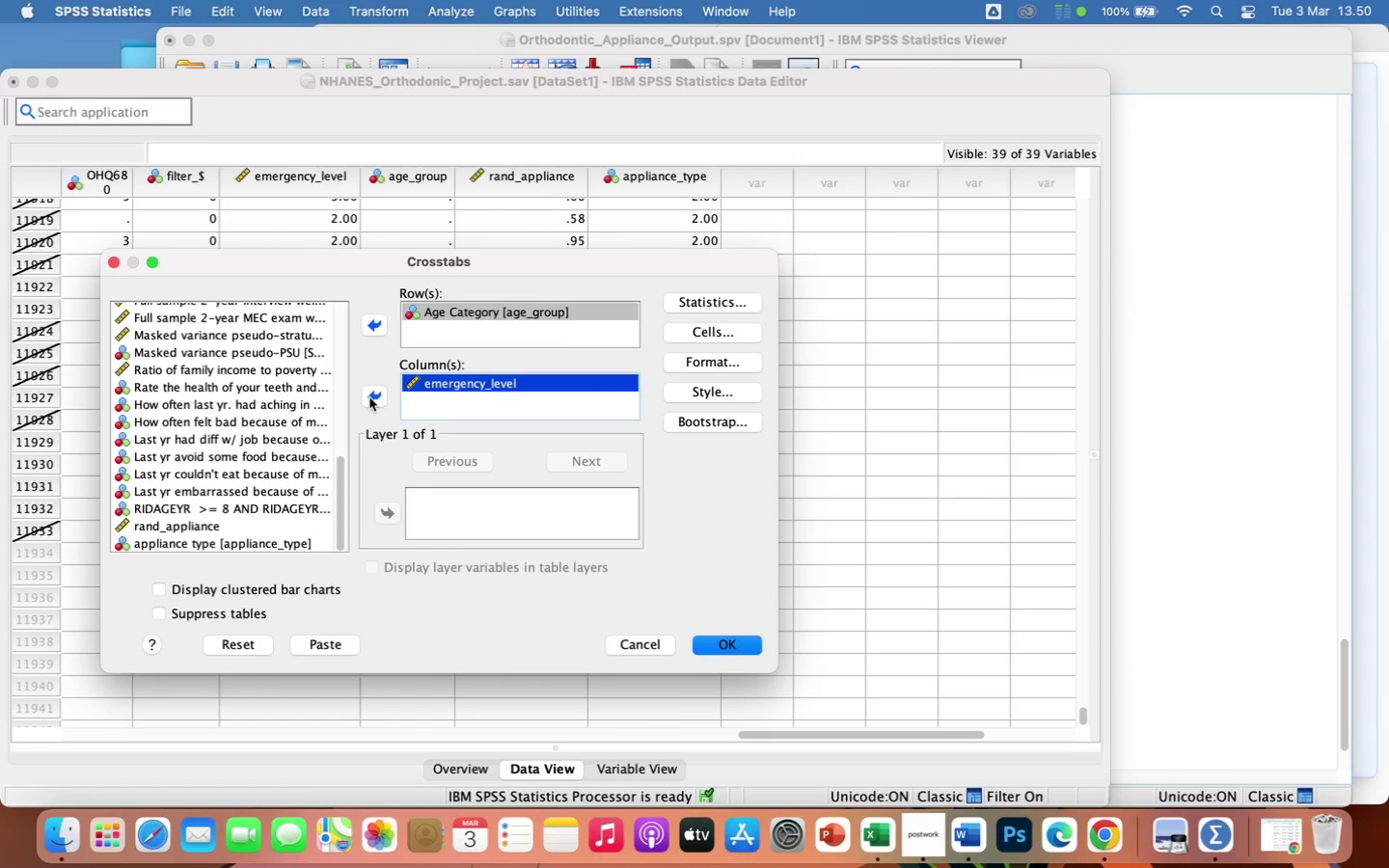 
left_click([694, 304])
 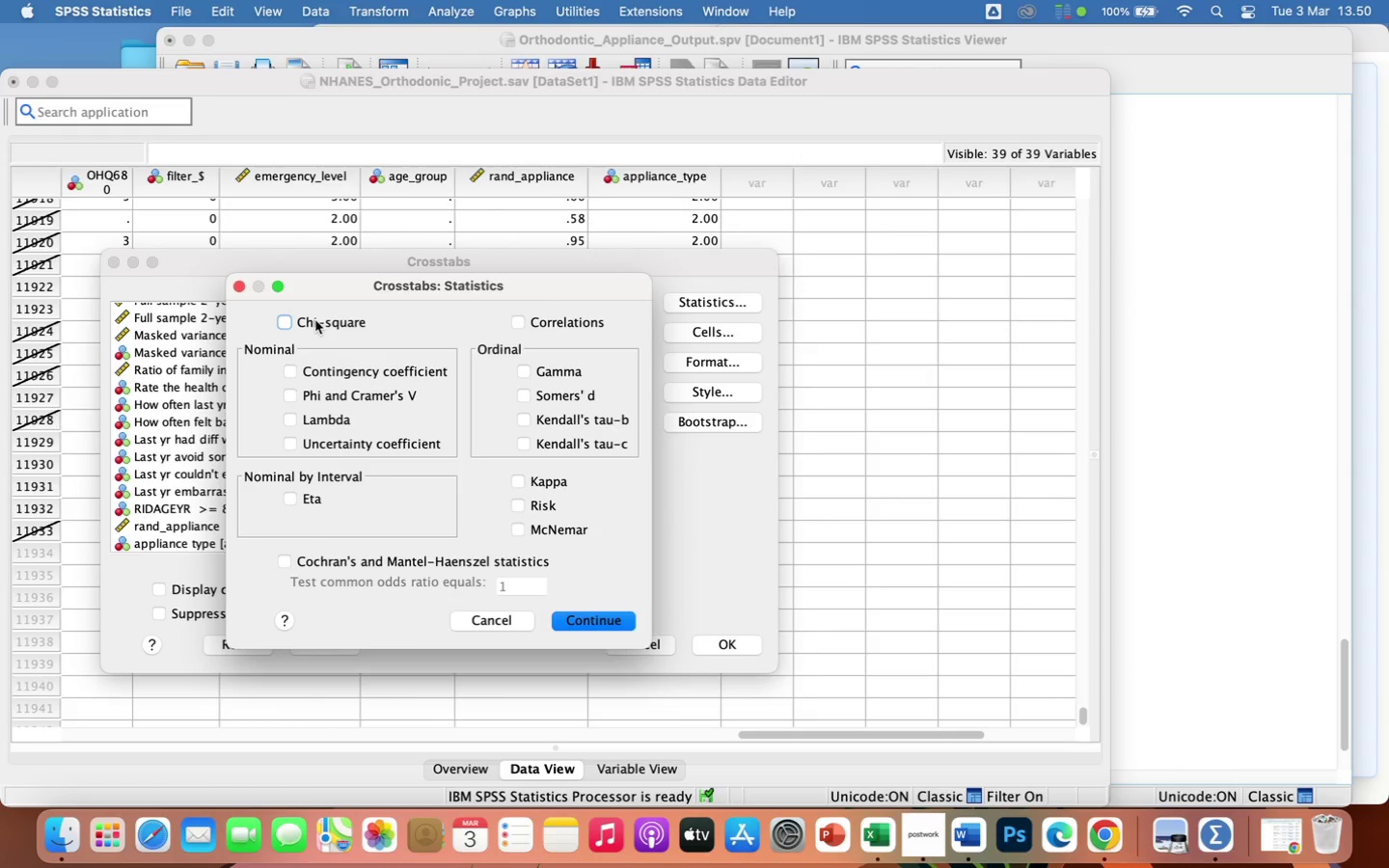 
left_click([315, 320])
 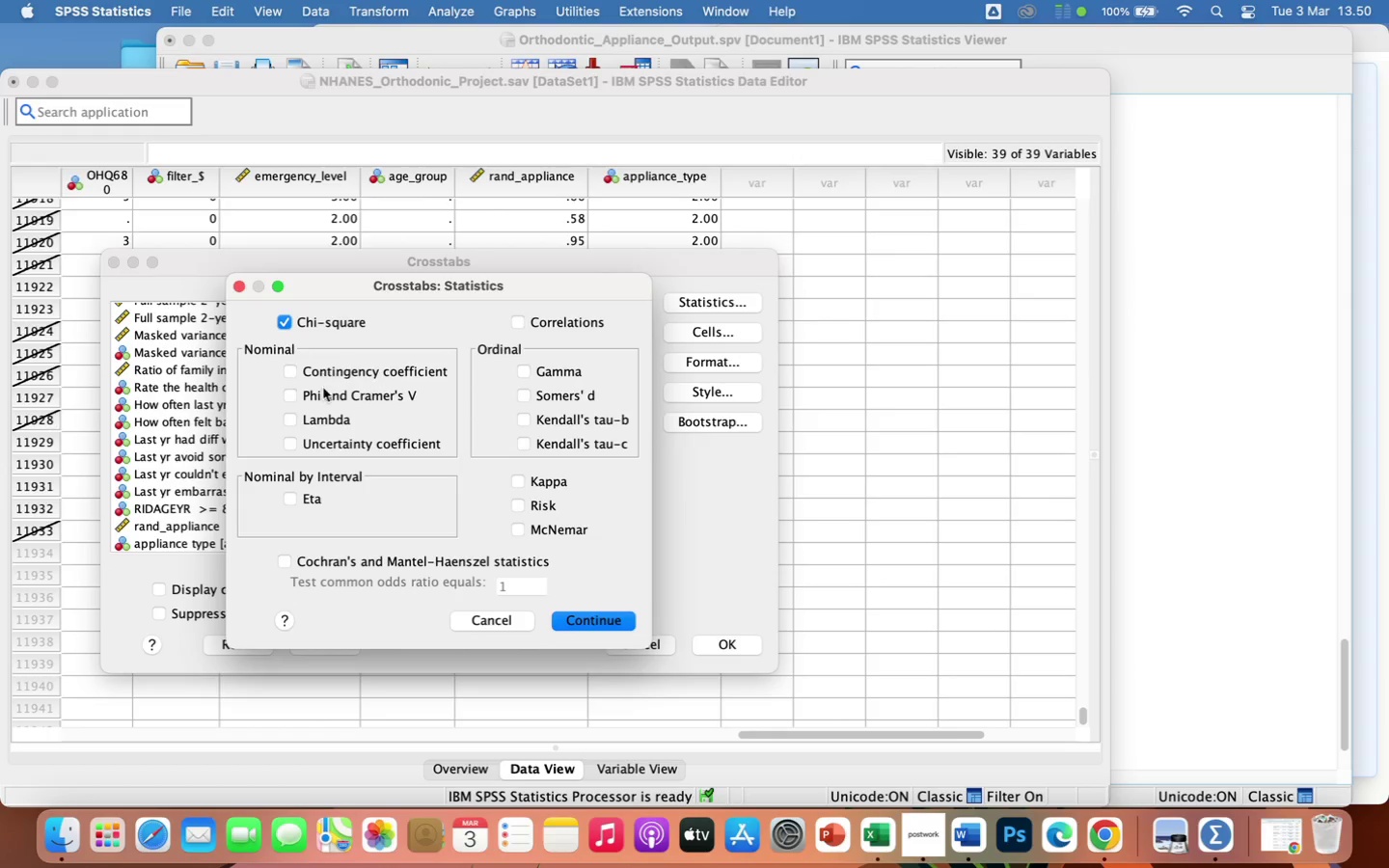 
left_click([323, 394])
 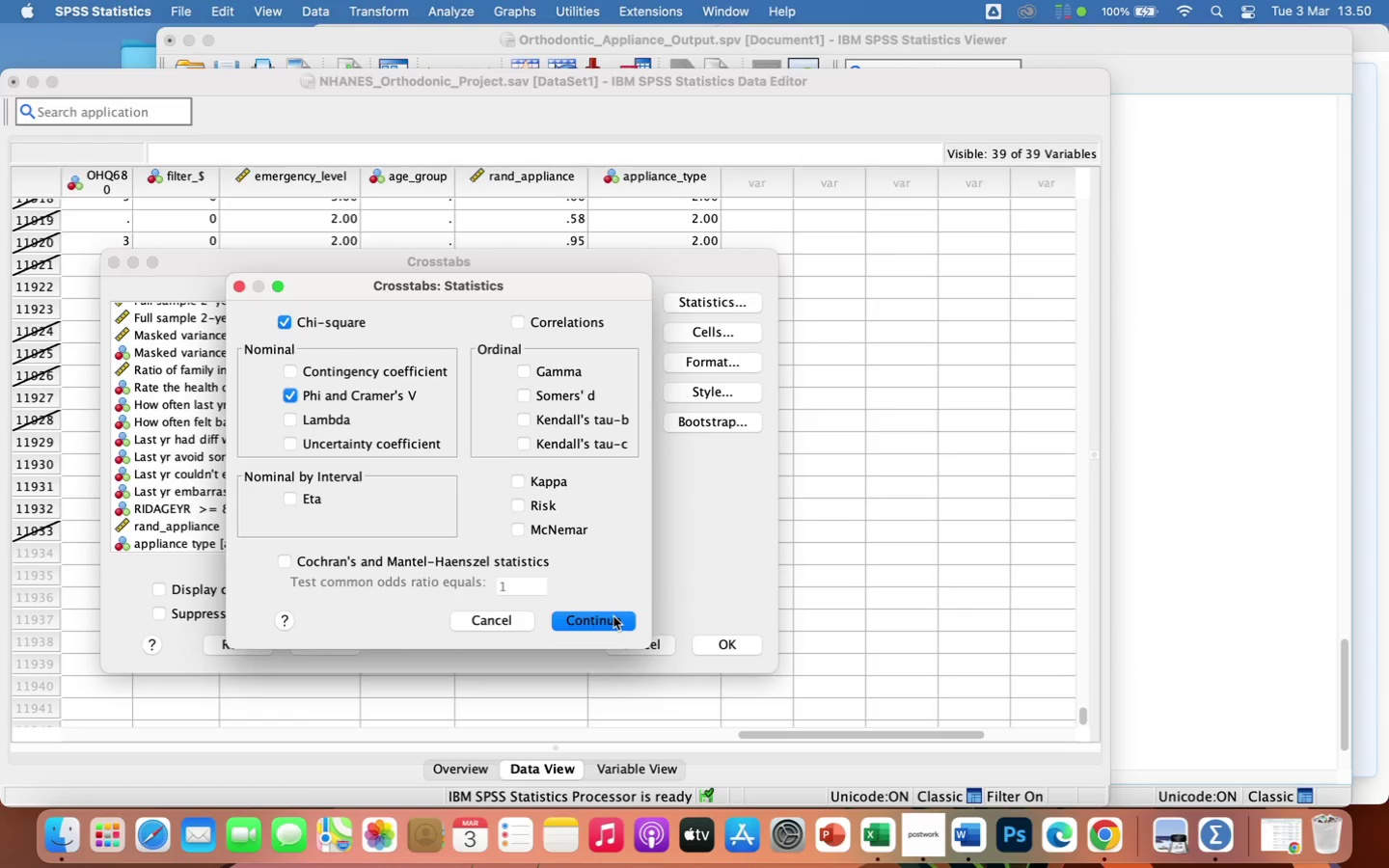 
left_click([610, 616])
 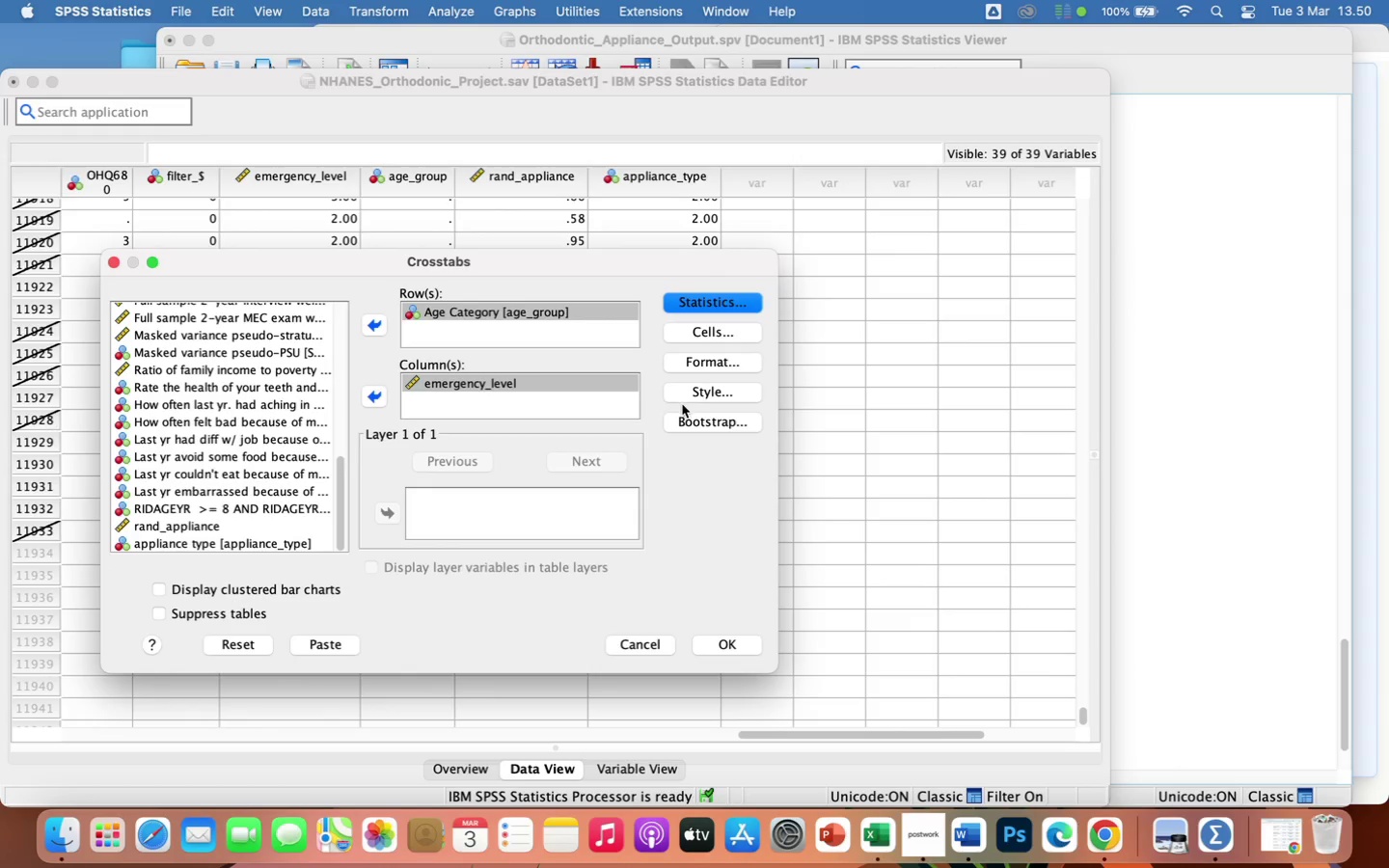 
left_click([724, 328])
 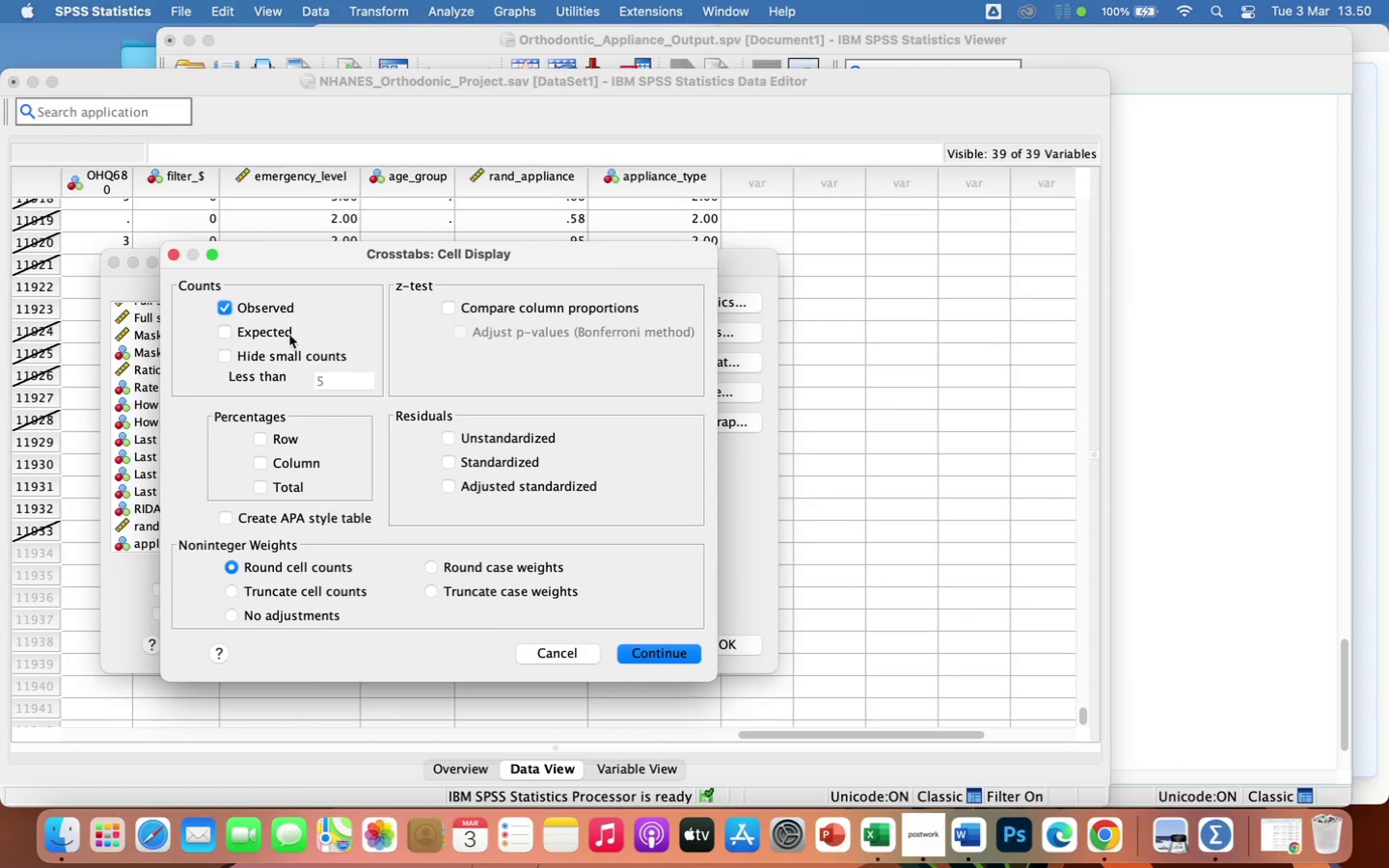 
left_click([270, 437])
 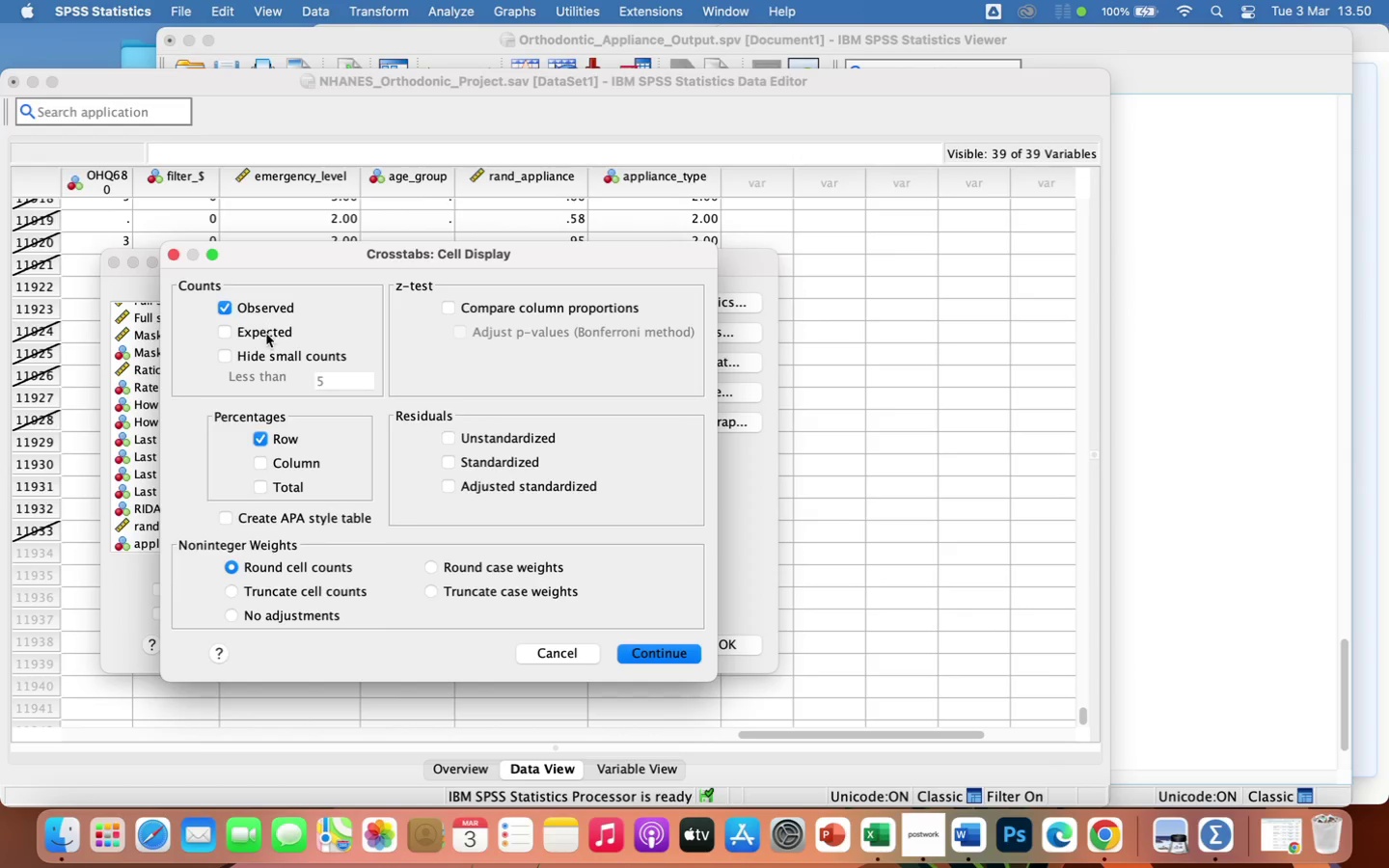 
left_click([267, 336])
 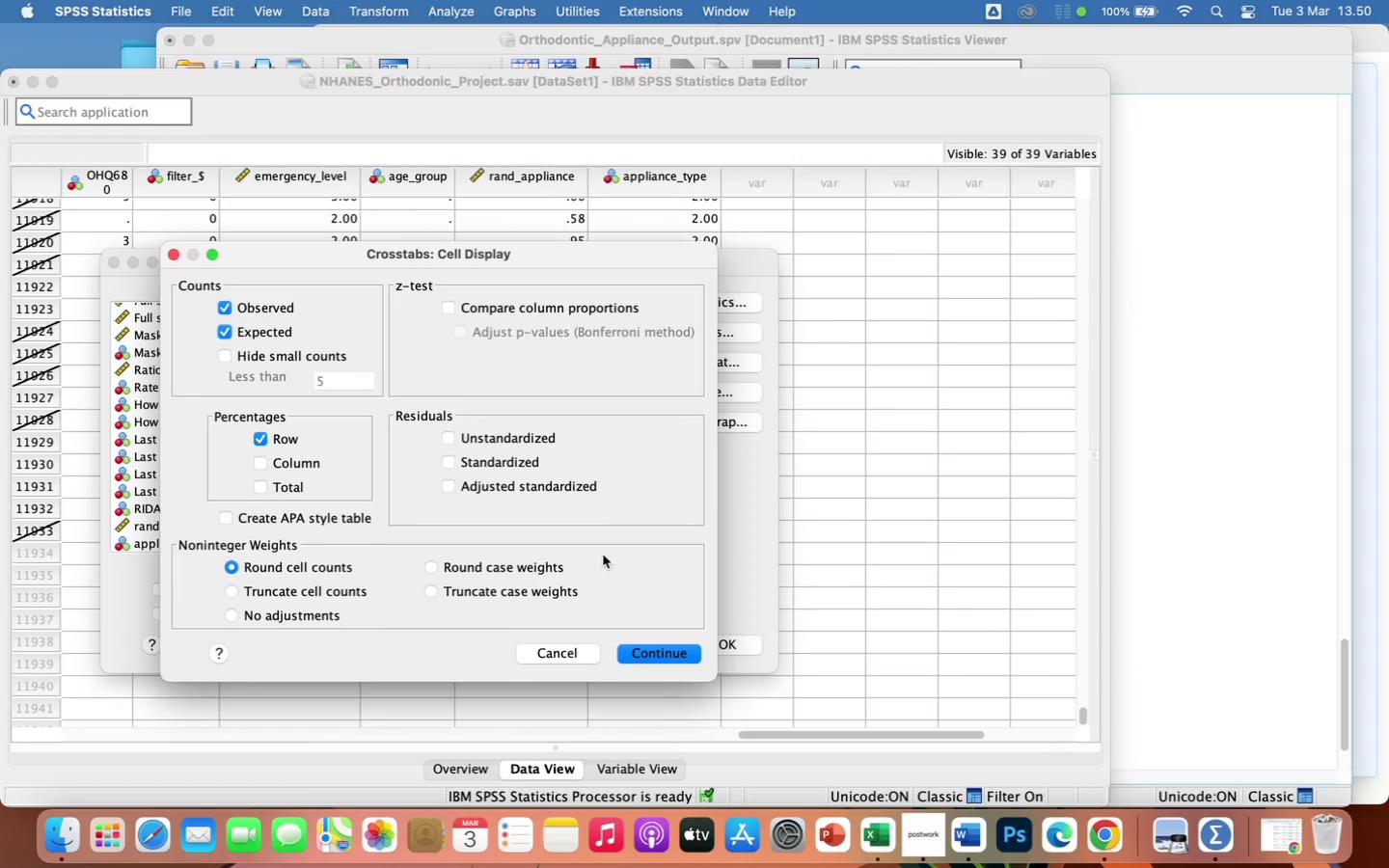 
left_click([662, 655])
 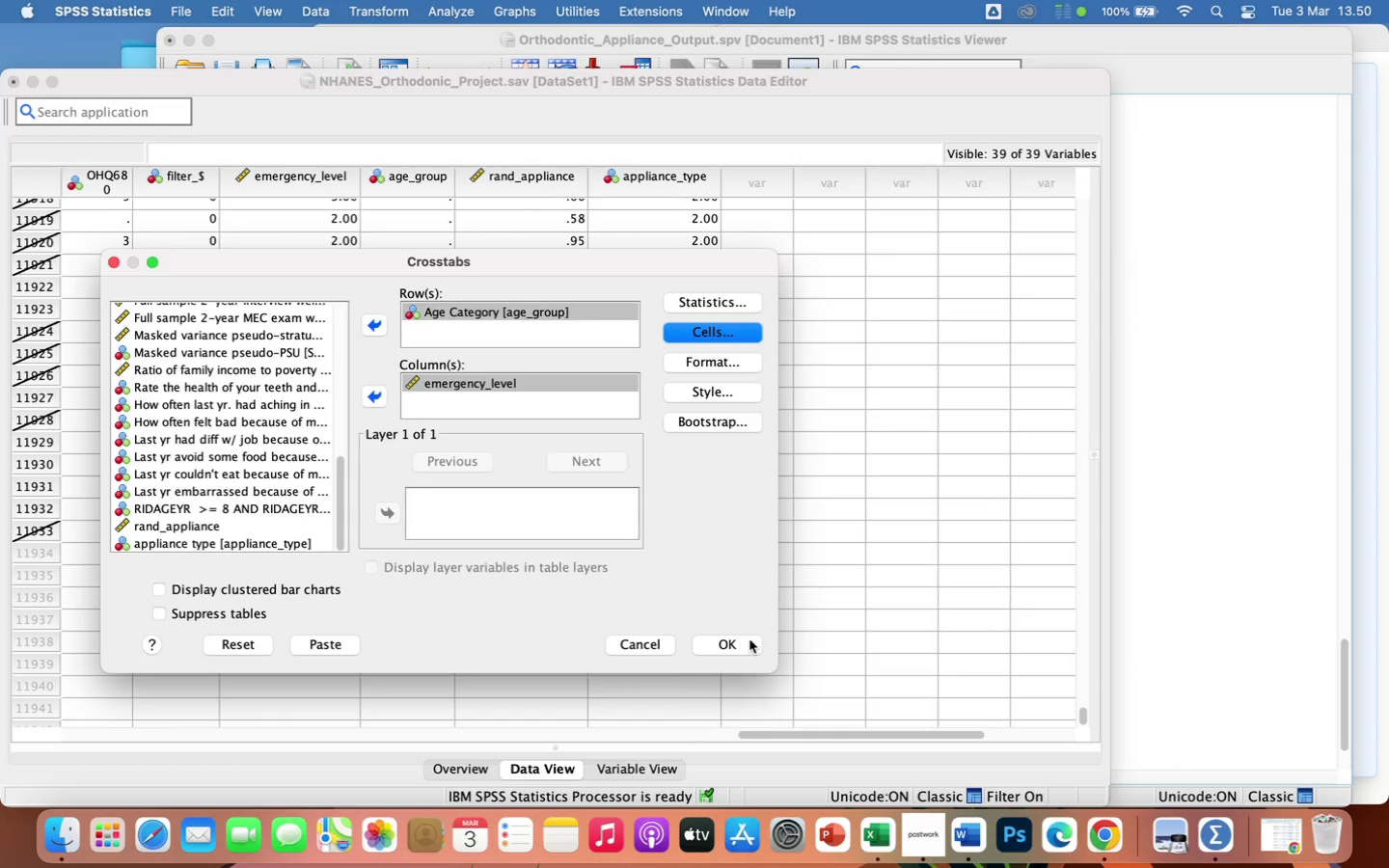 
left_click([749, 639])
 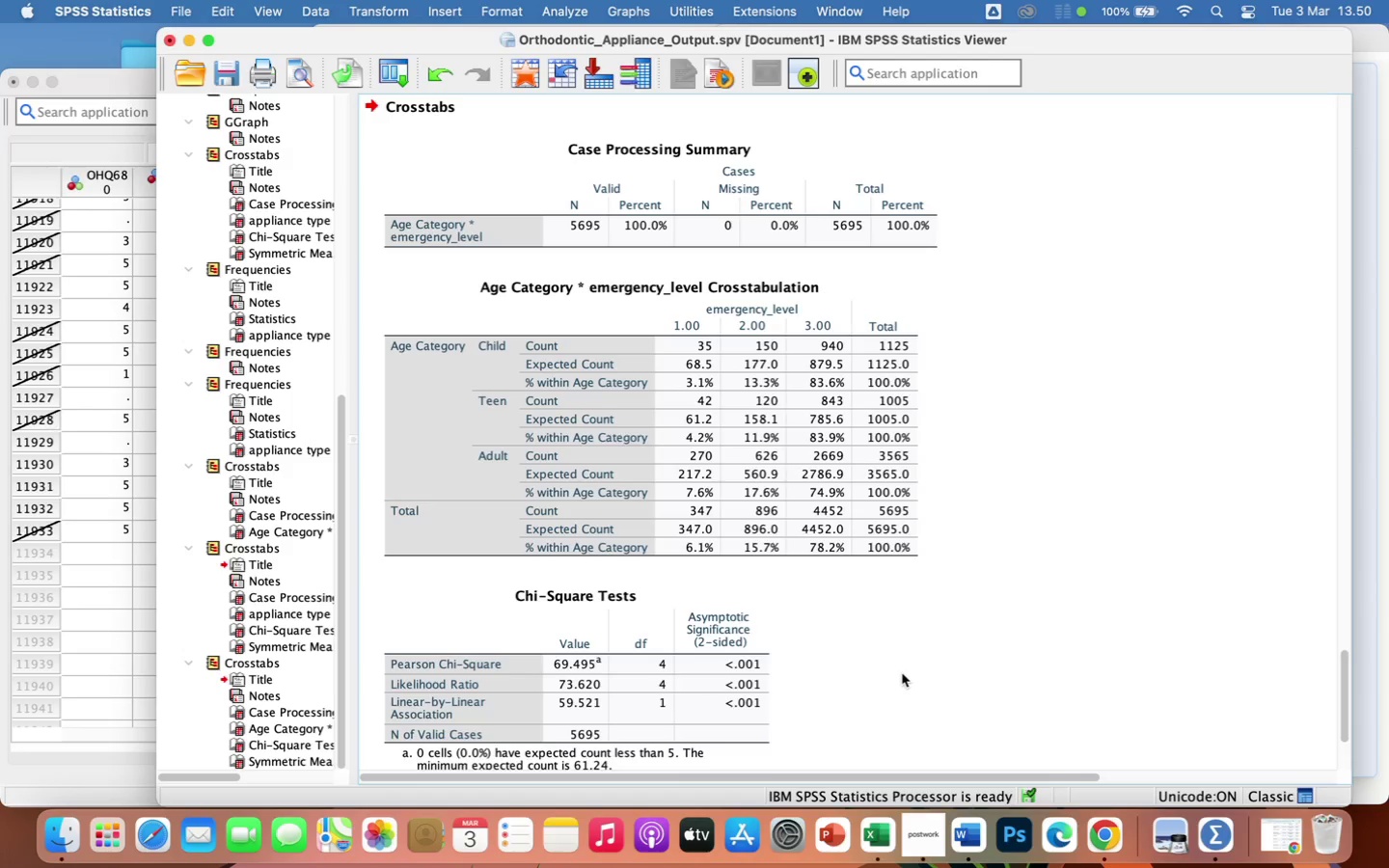 
scroll: coordinate [902, 673], scroll_direction: down, amount: 18.0
 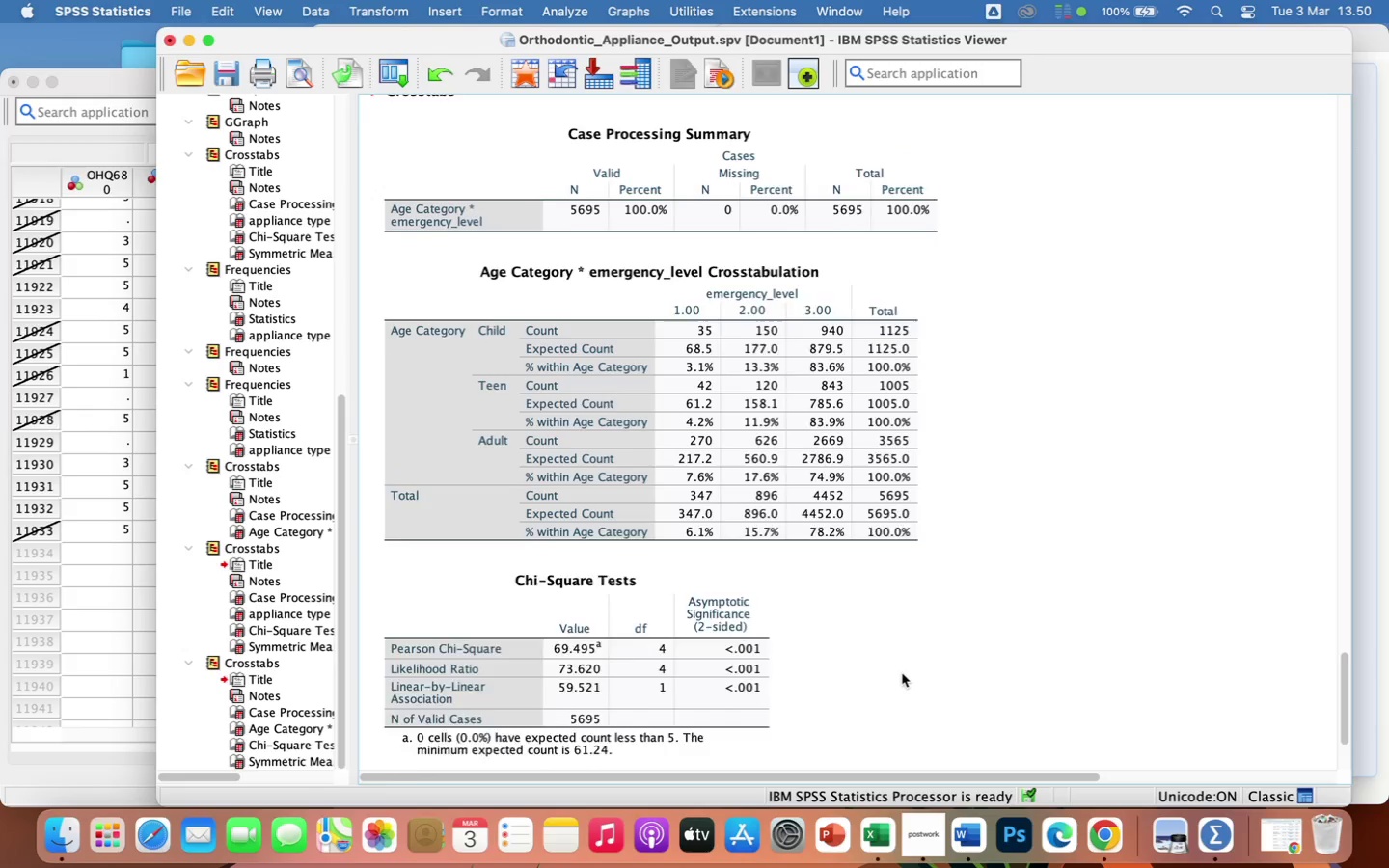 
scroll: coordinate [902, 673], scroll_direction: up, amount: 1.0
 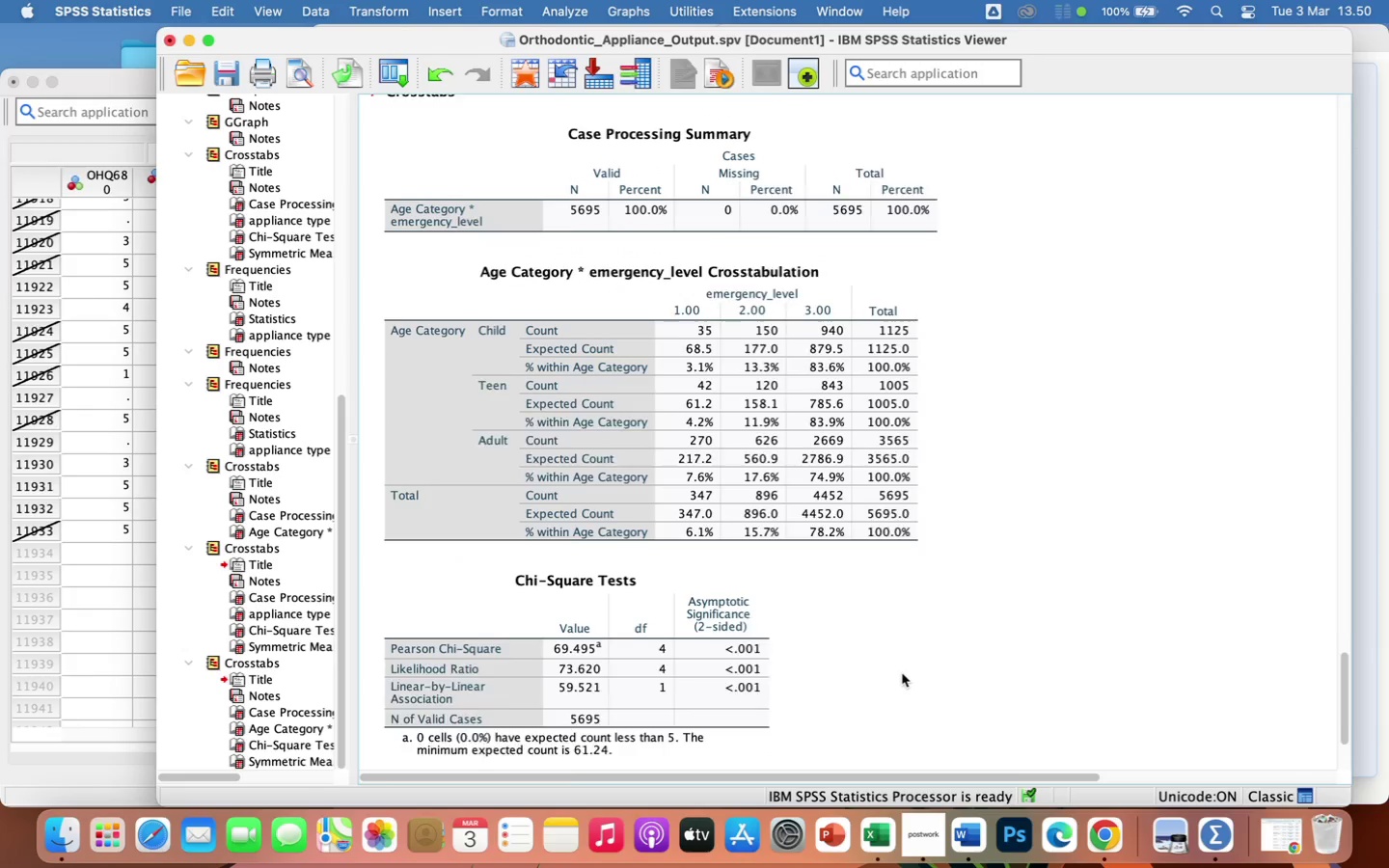 
scroll: coordinate [902, 673], scroll_direction: down, amount: 1.0